 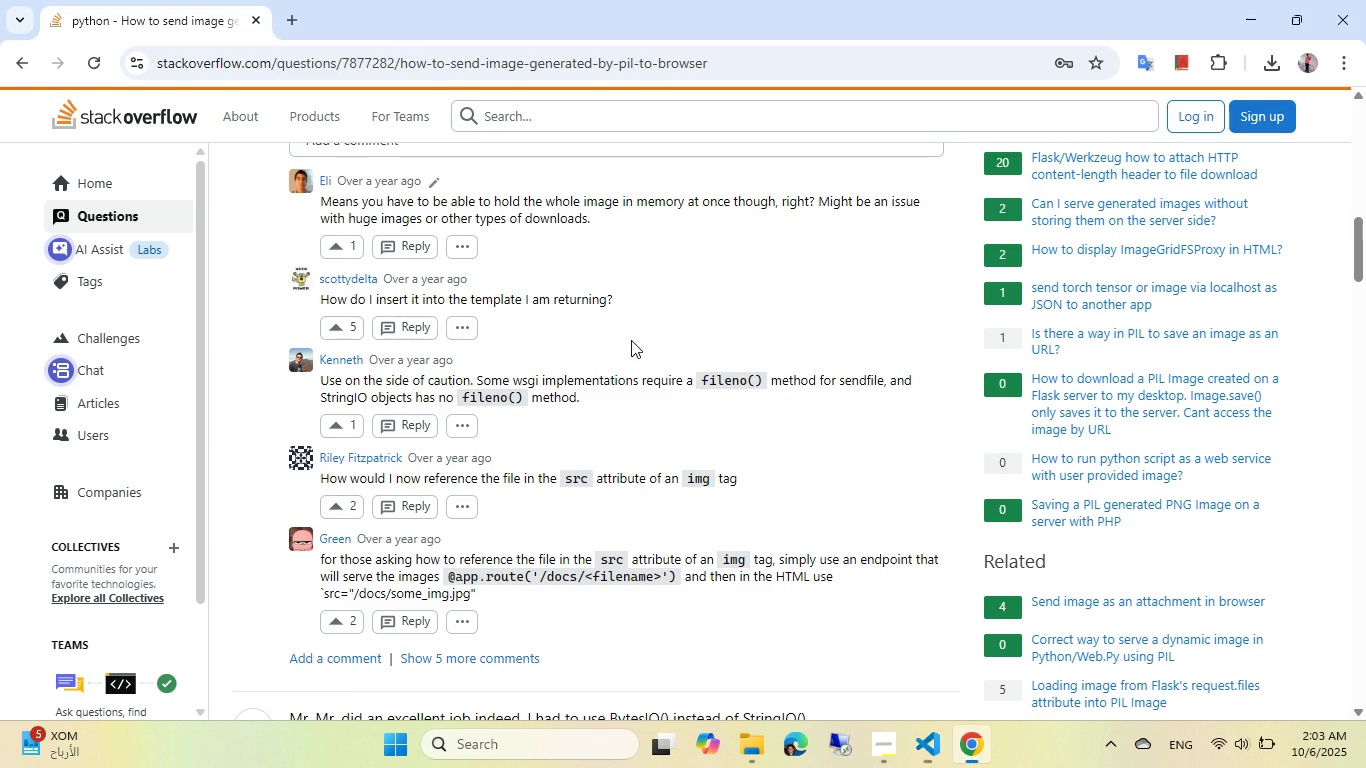 
key(Alt+AltLeft)
 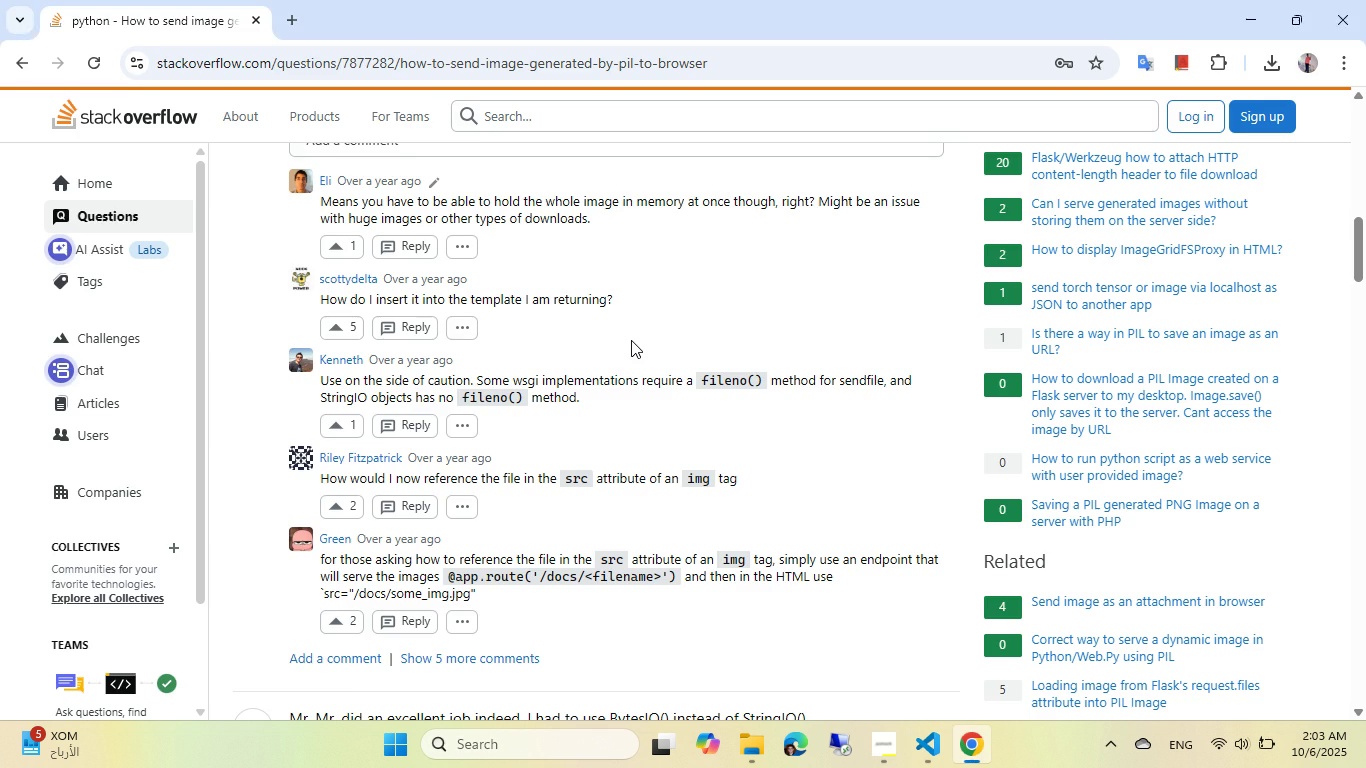 
key(Alt+Tab)
 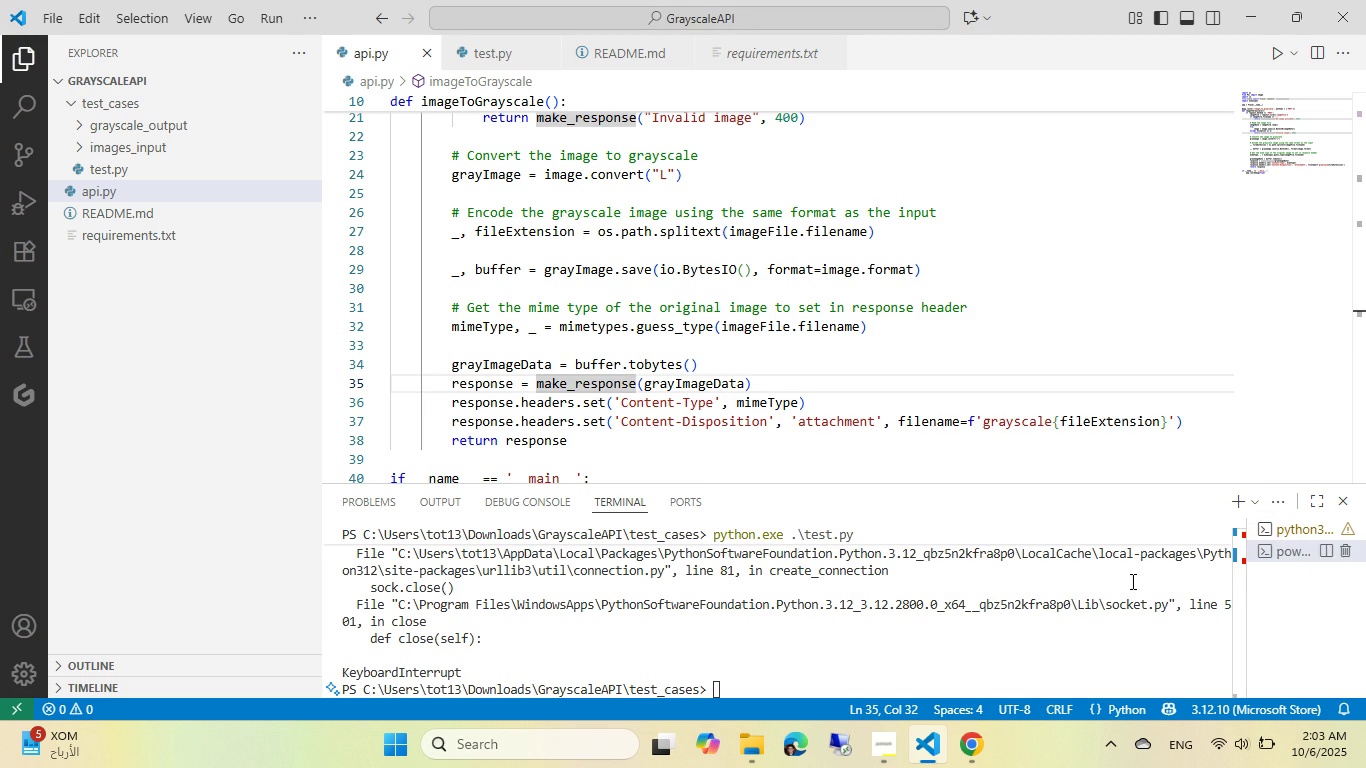 
left_click([818, 635])
 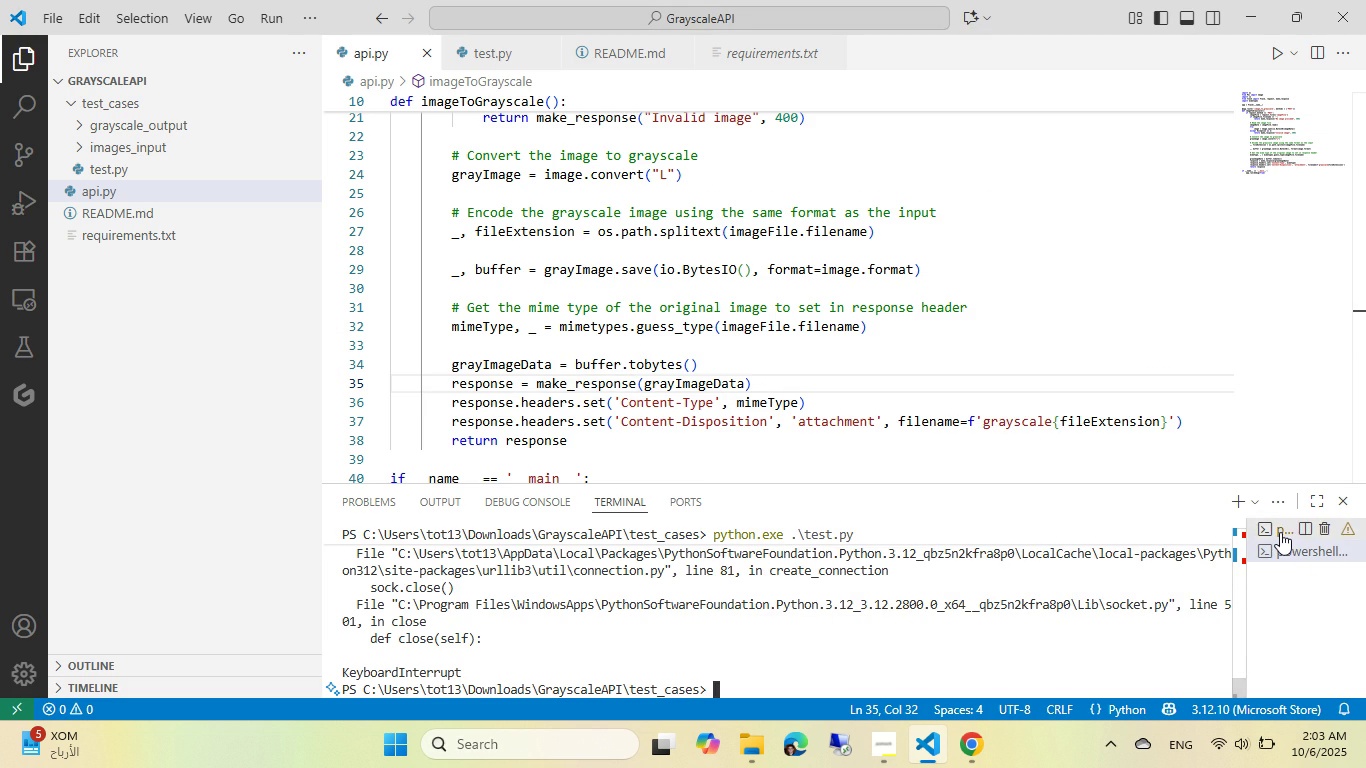 
left_click([1280, 532])
 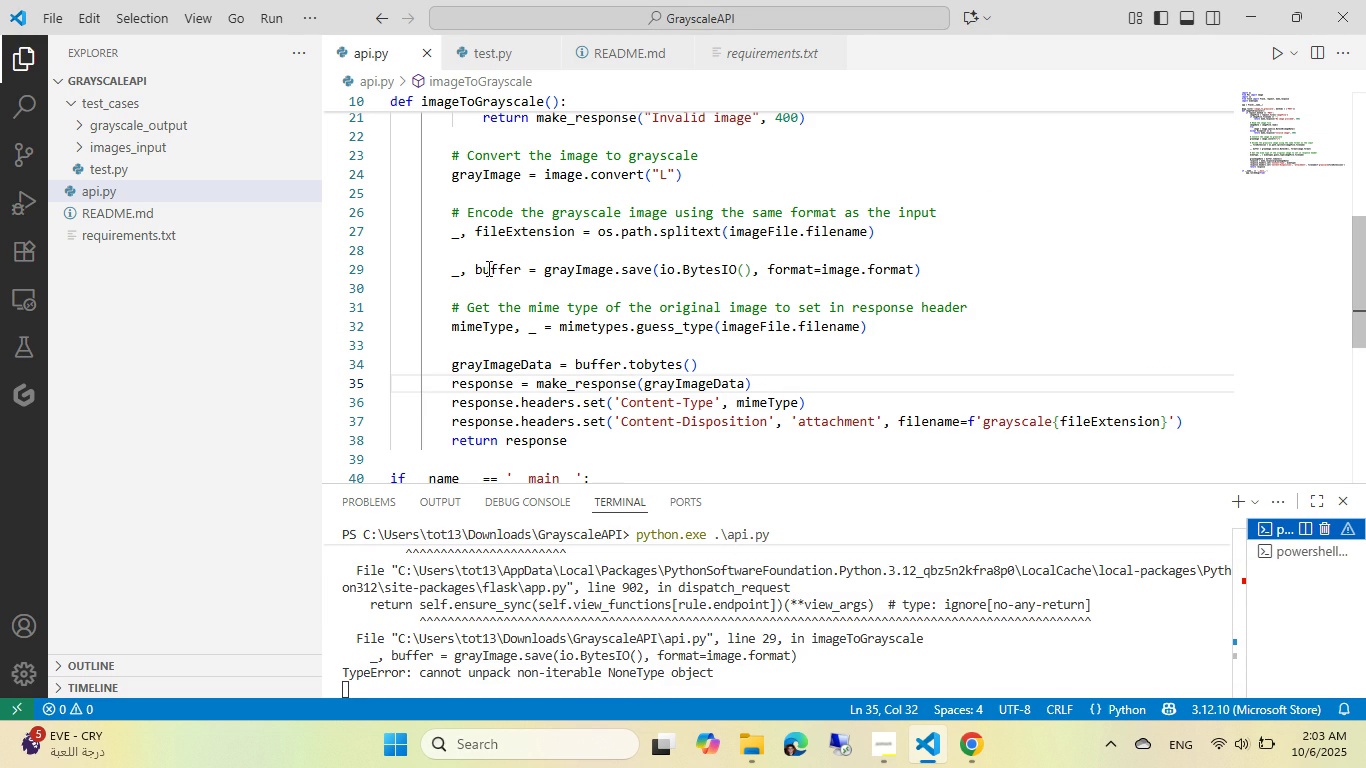 
wait(6.01)
 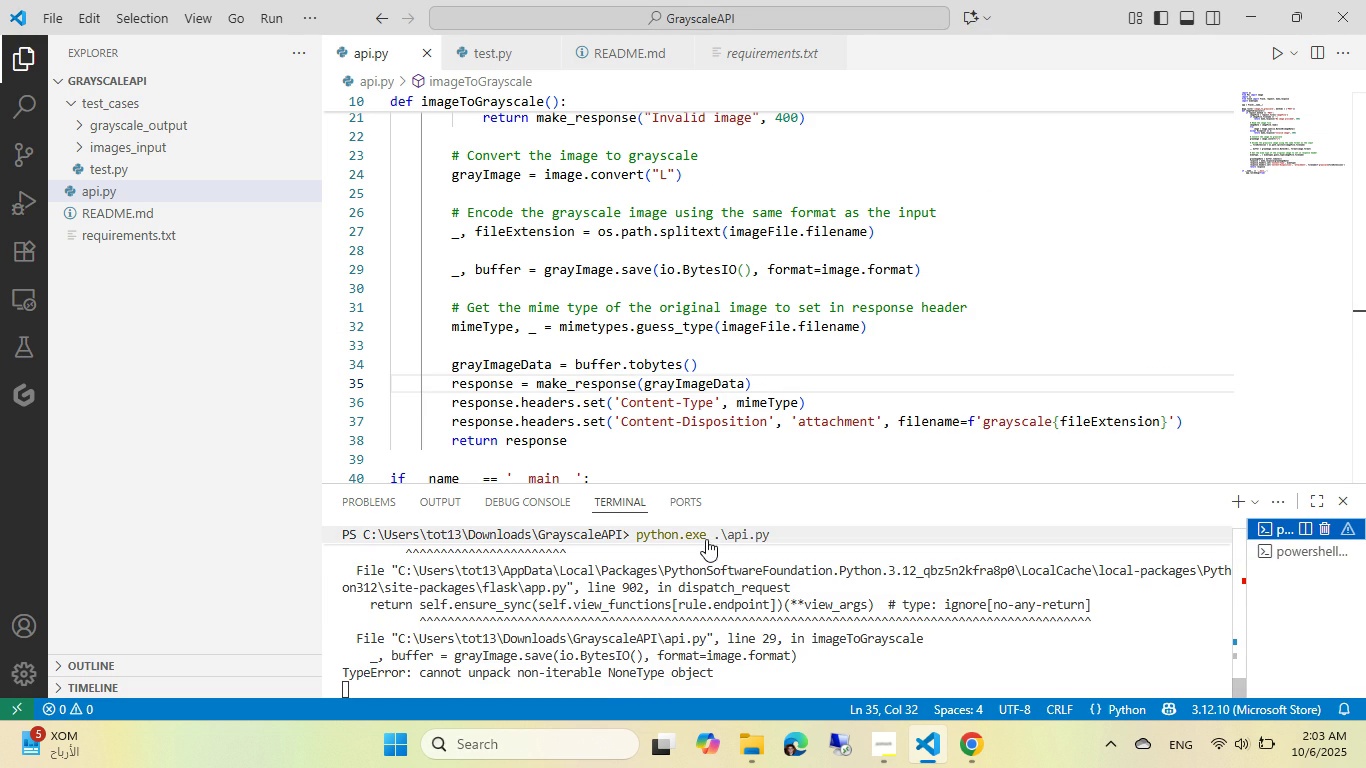 
left_click([476, 265])